 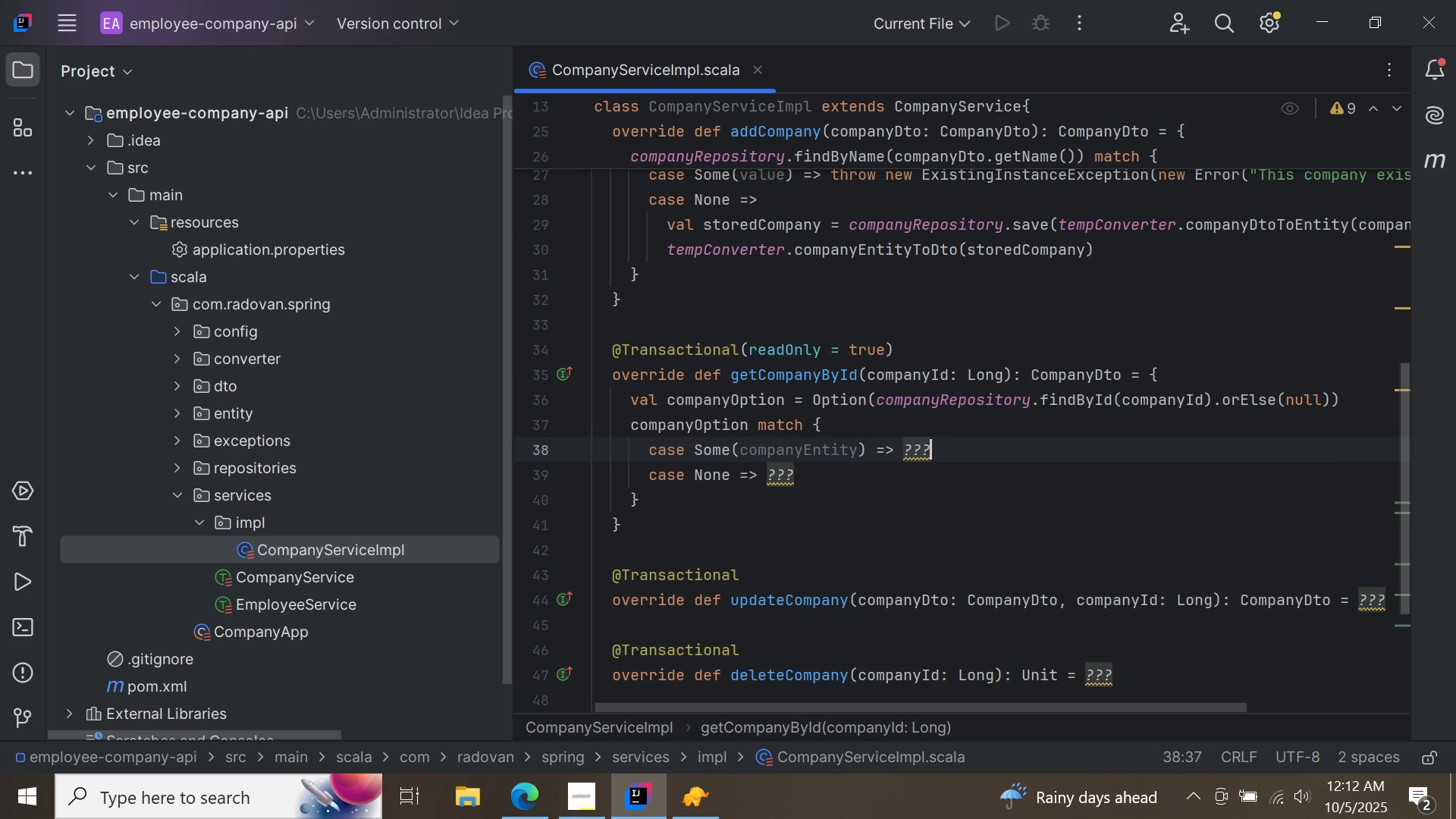 
key(ArrowRight)
 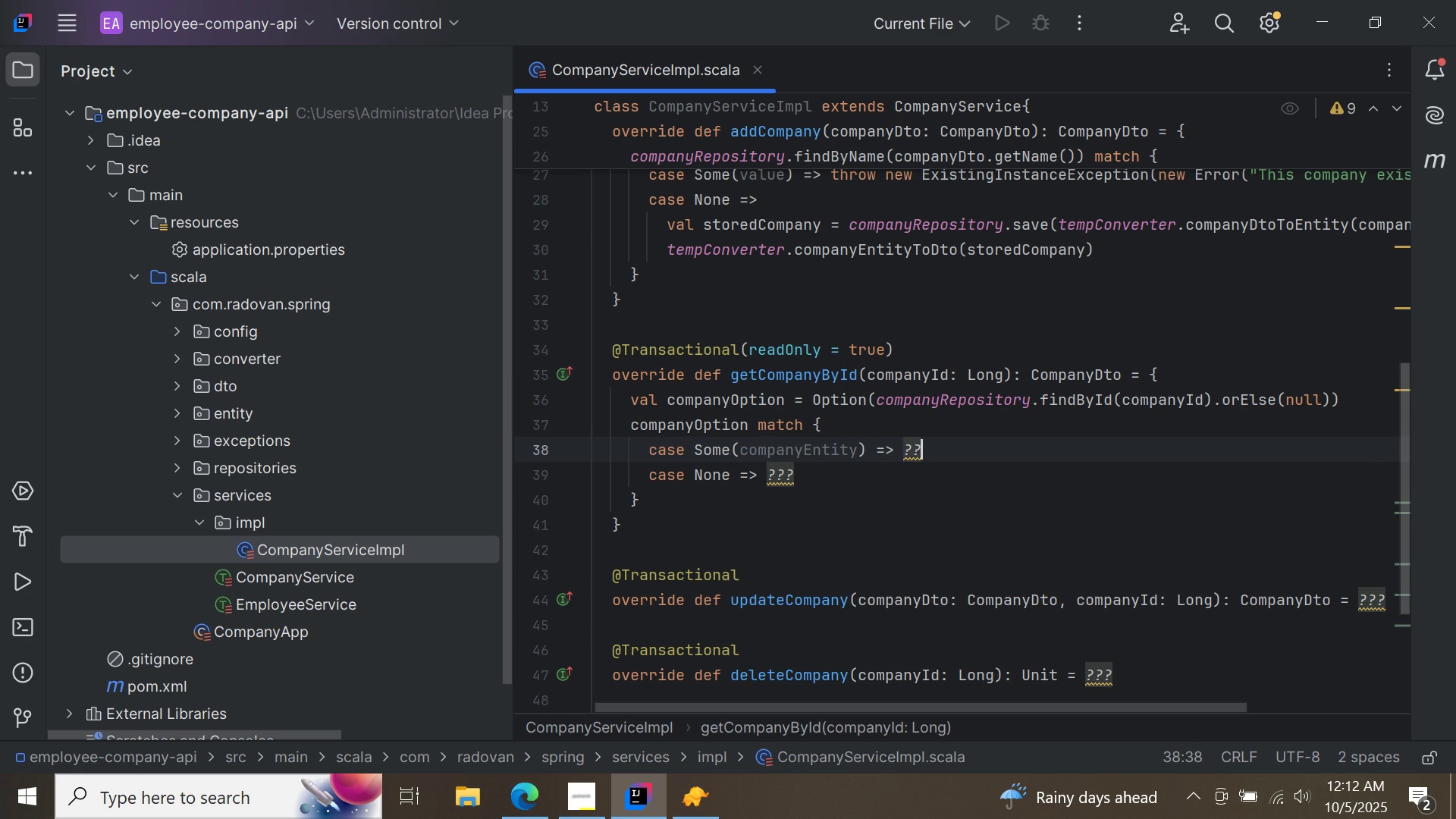 
key(Backspace)
key(Backspace)
key(Backspace)
type(tem)
 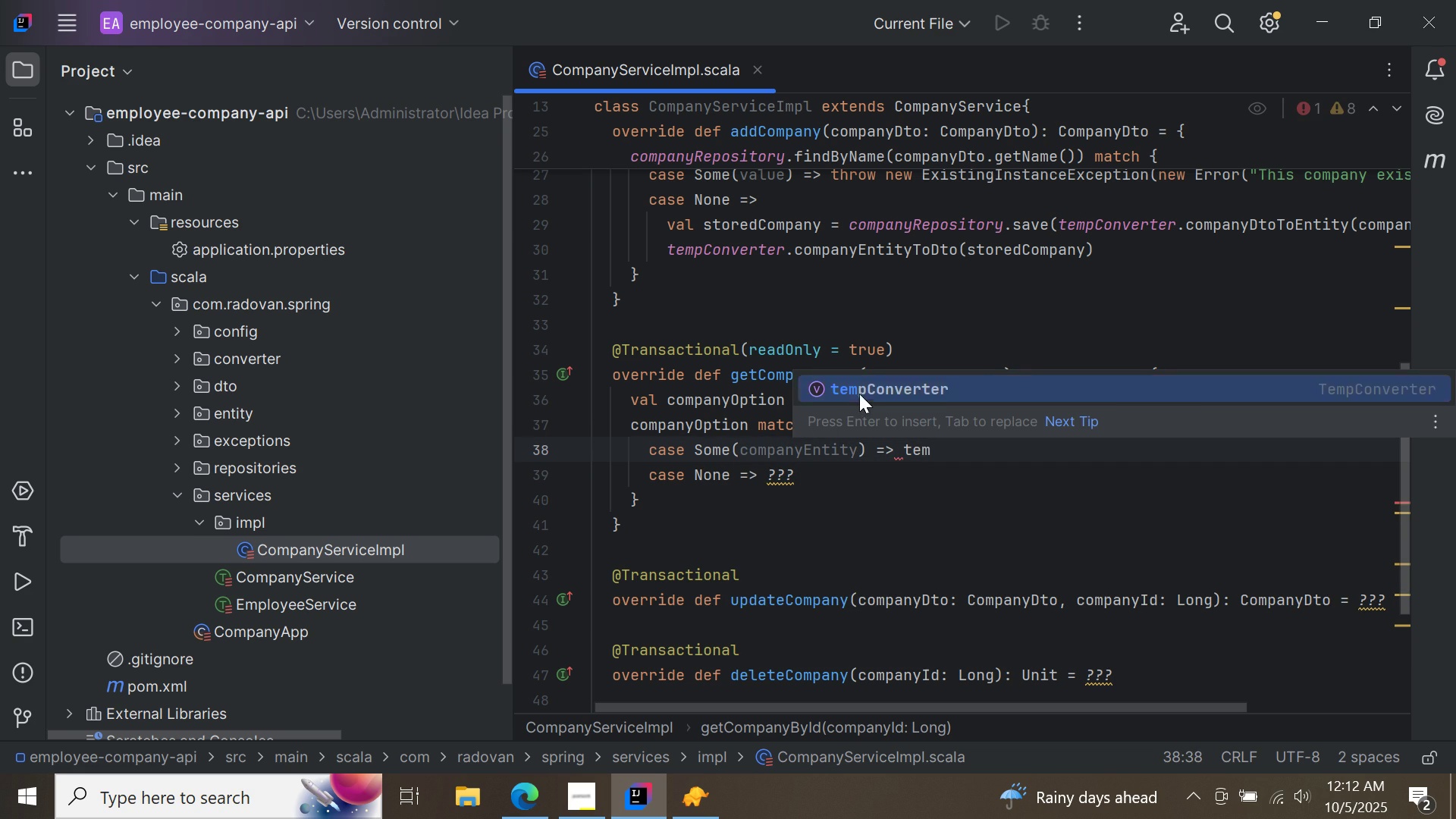 
double_click([859, 394])
 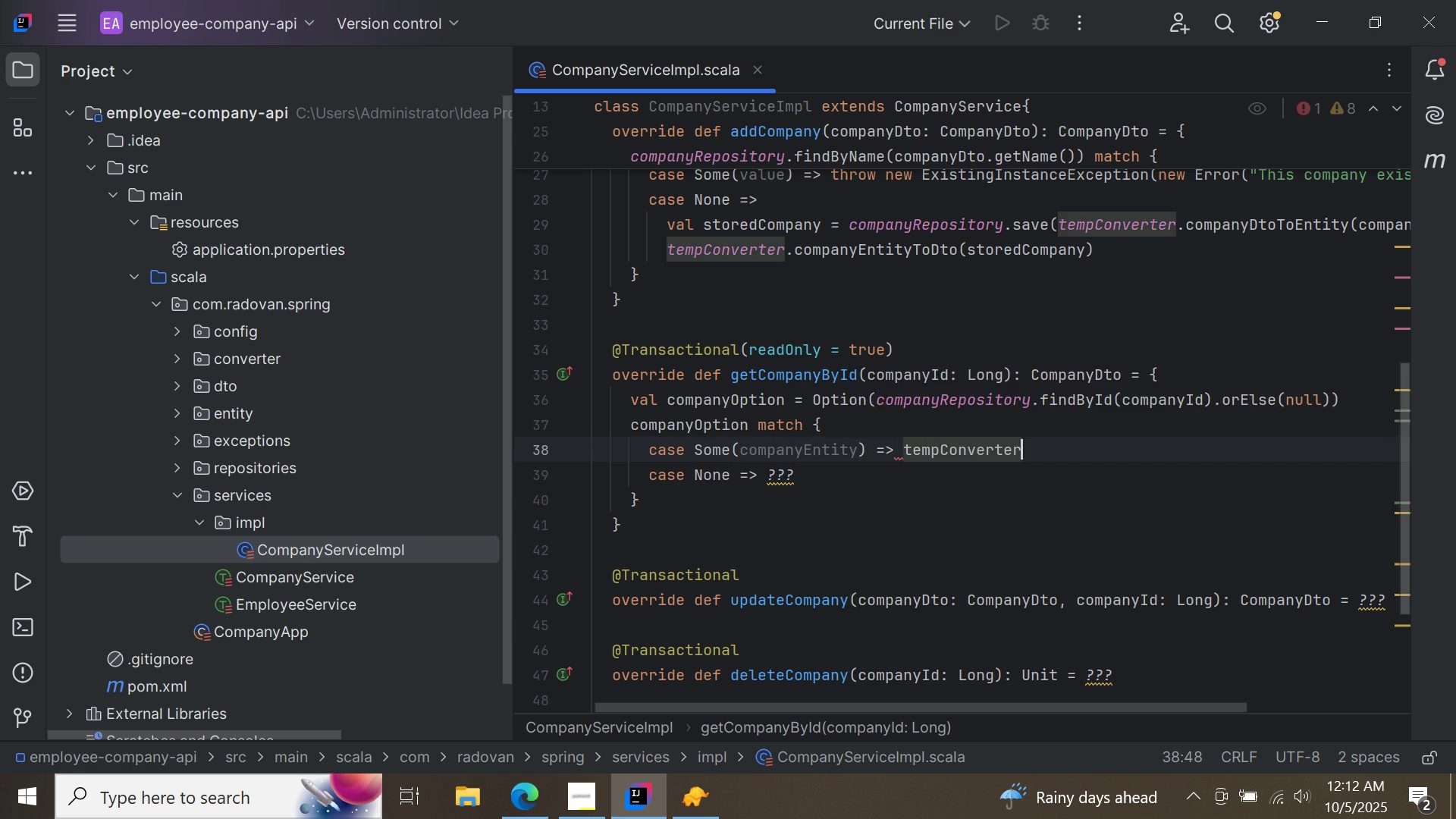 
key(Period)
 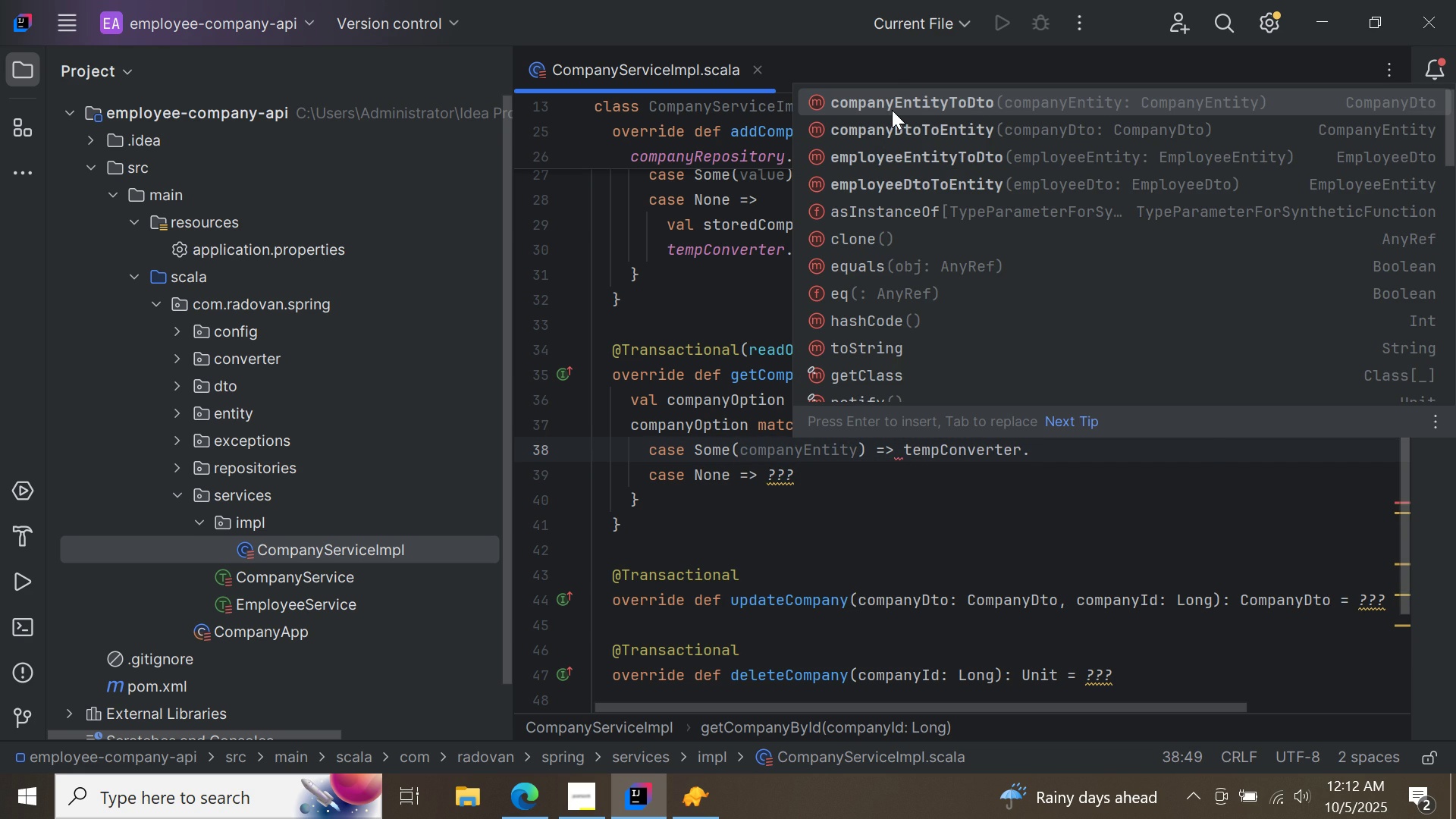 
double_click([892, 110])
 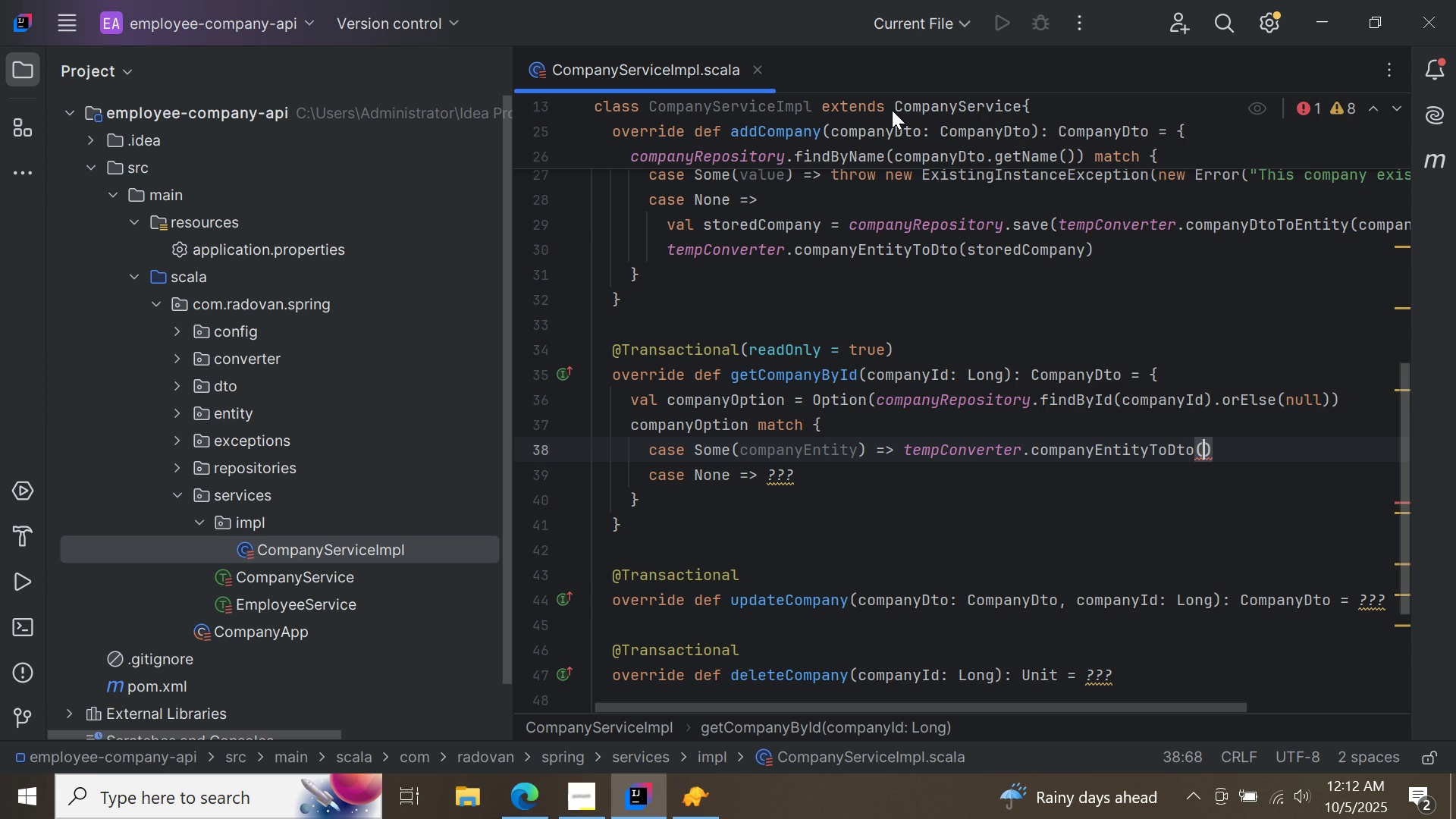 
key(C)
 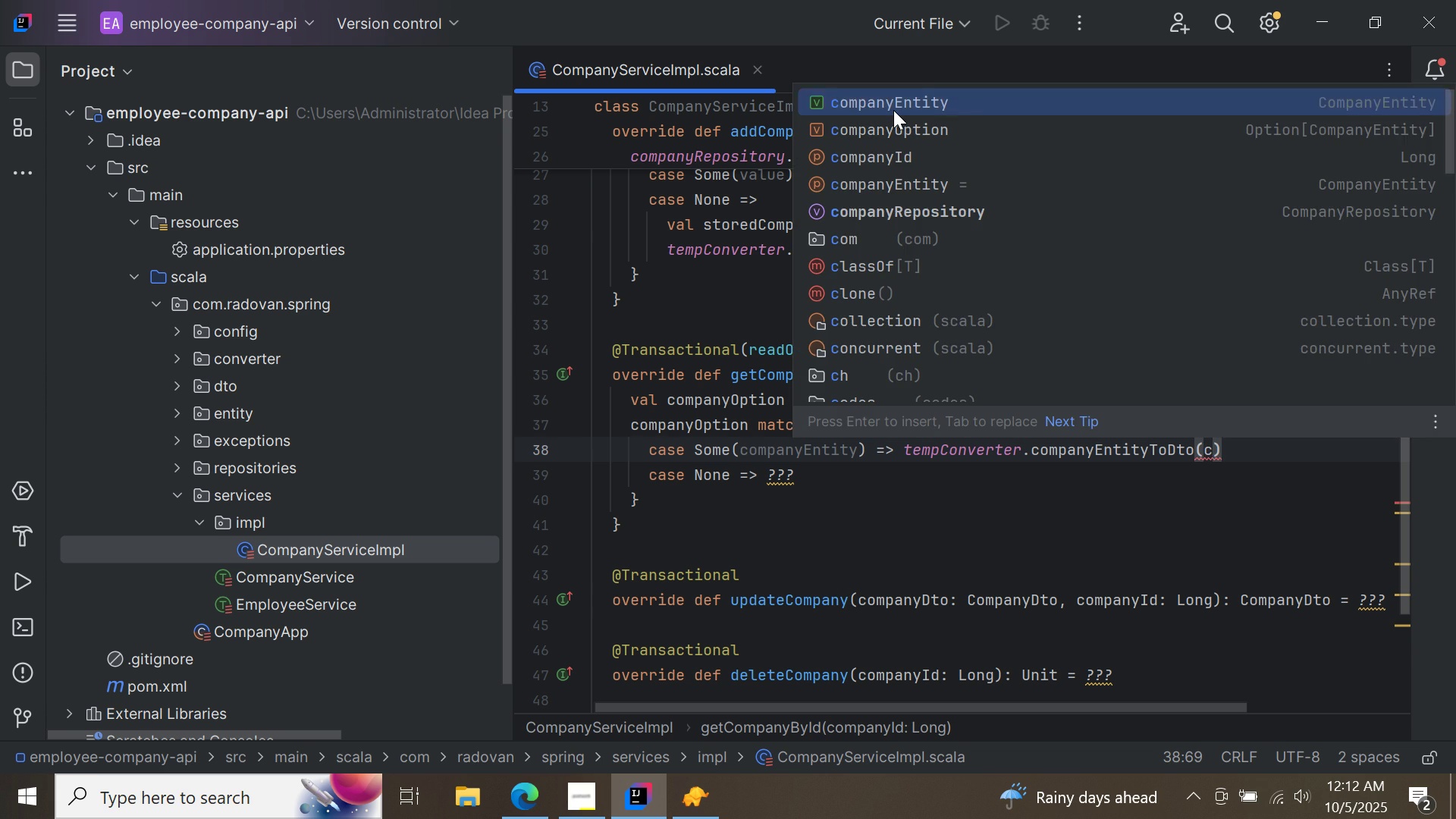 
double_click([893, 110])
 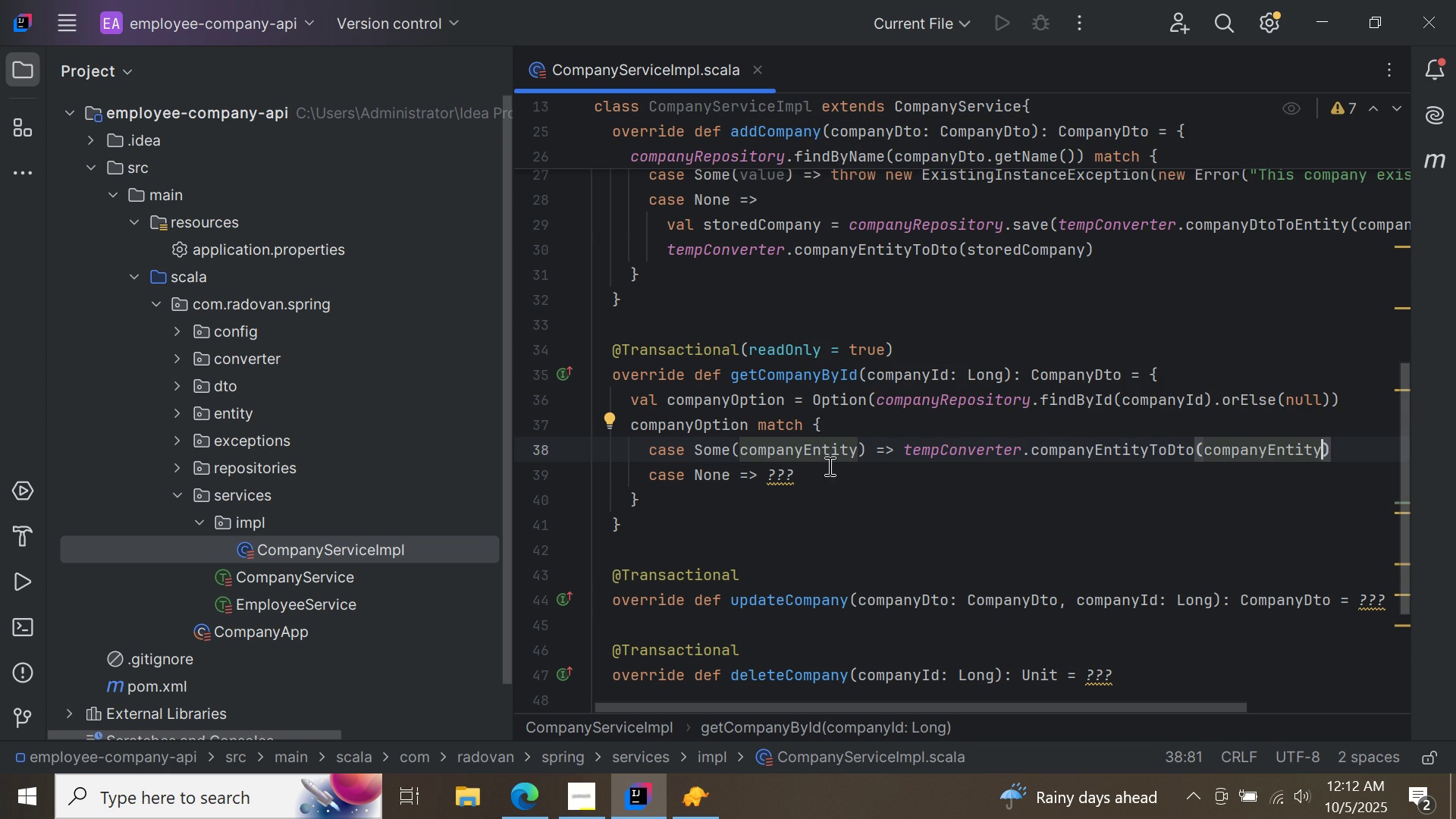 
left_click([818, 469])
 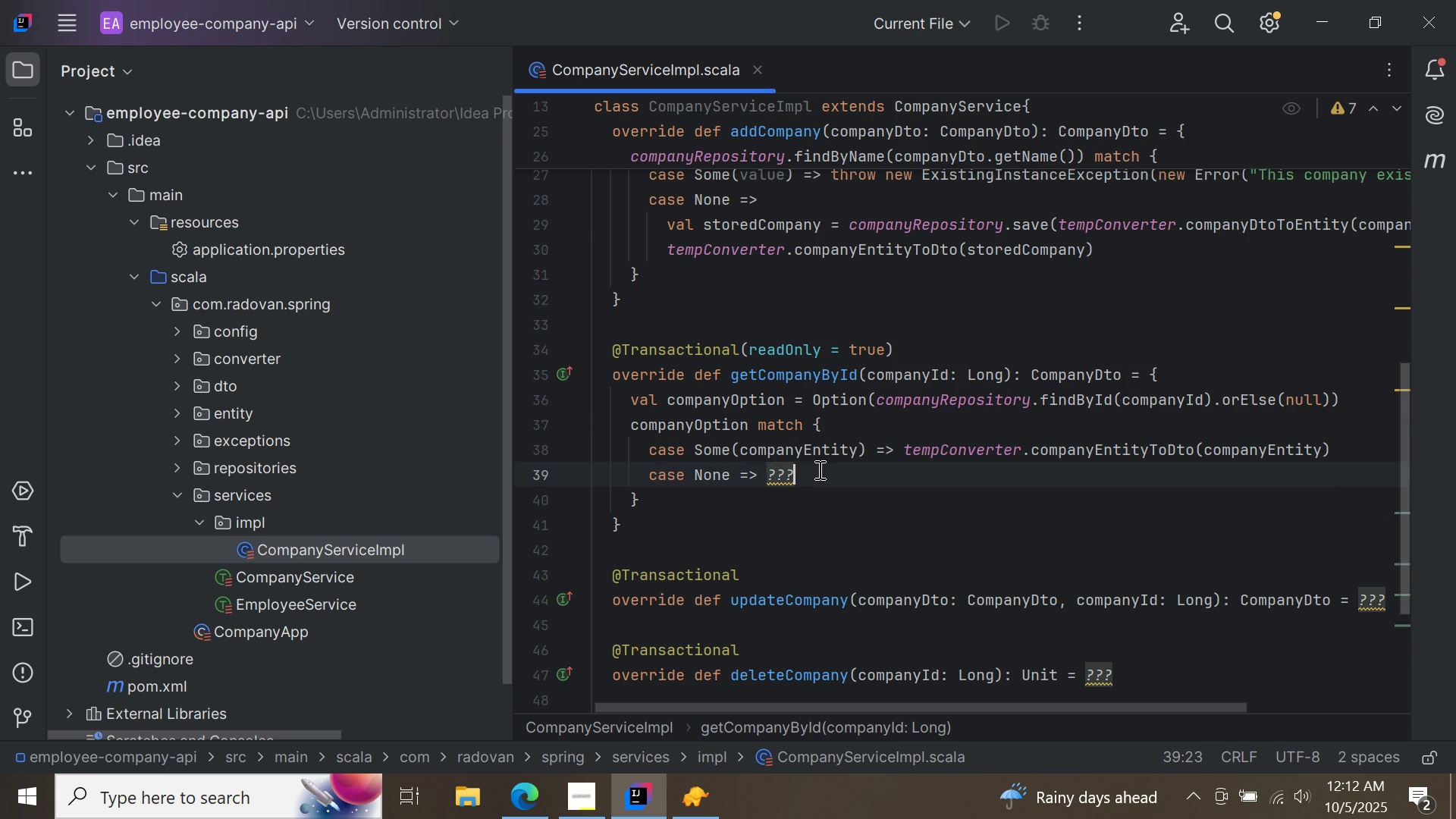 
key(Backspace)
key(Backspace)
key(Backspace)
type(throw new Instance)
 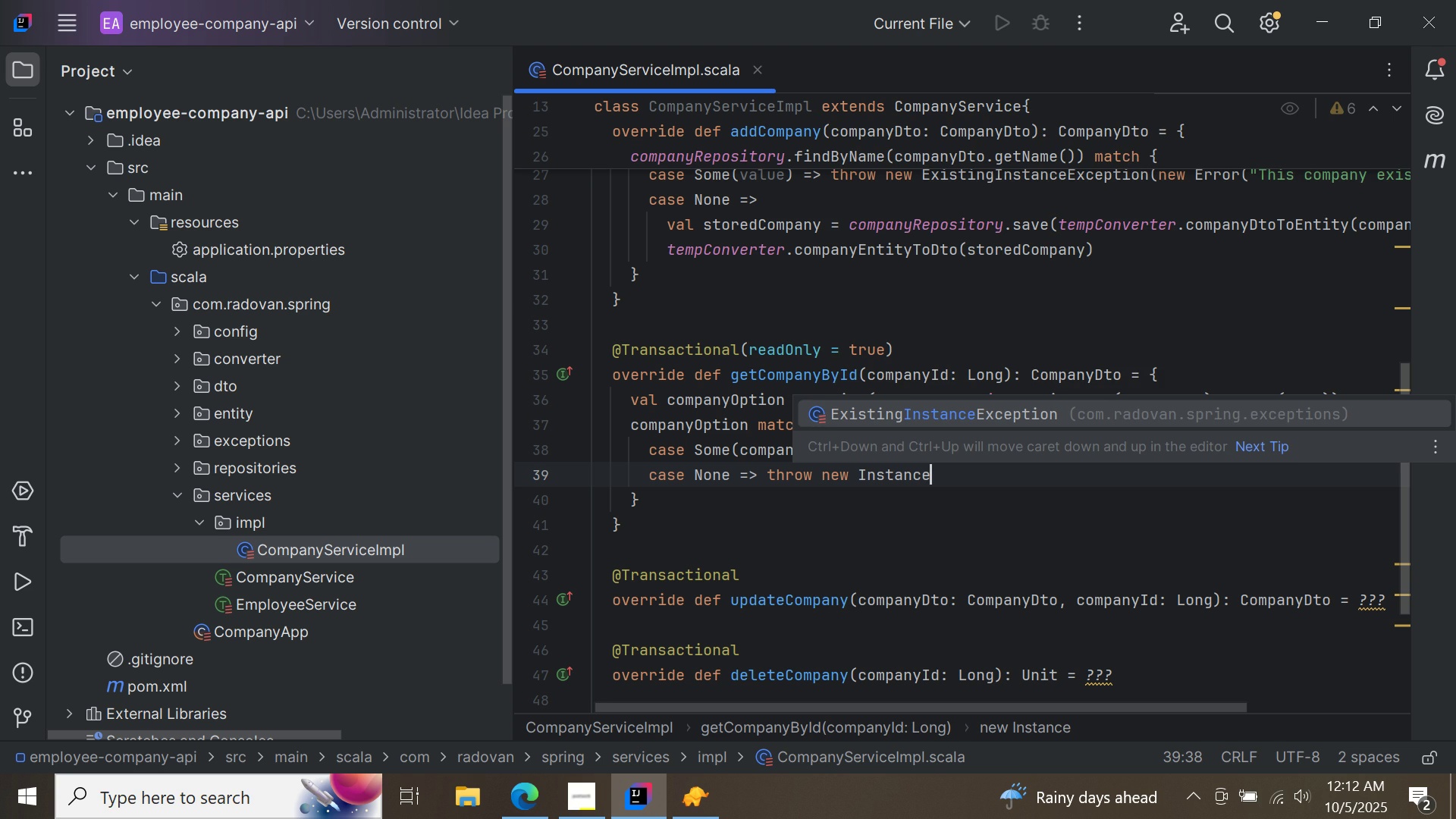 
key(Control+ControlLeft)
 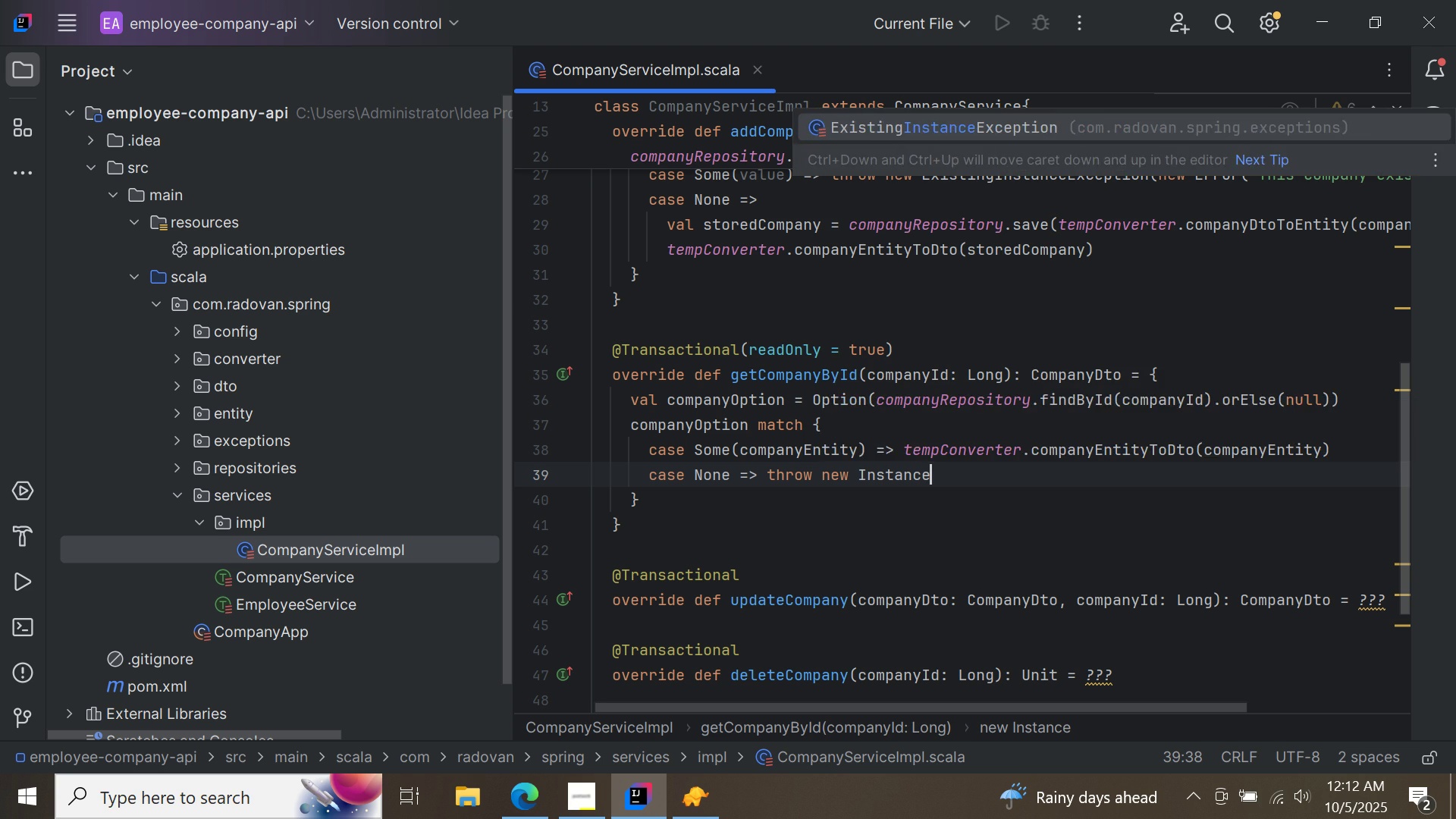 
key(Control+Space)
 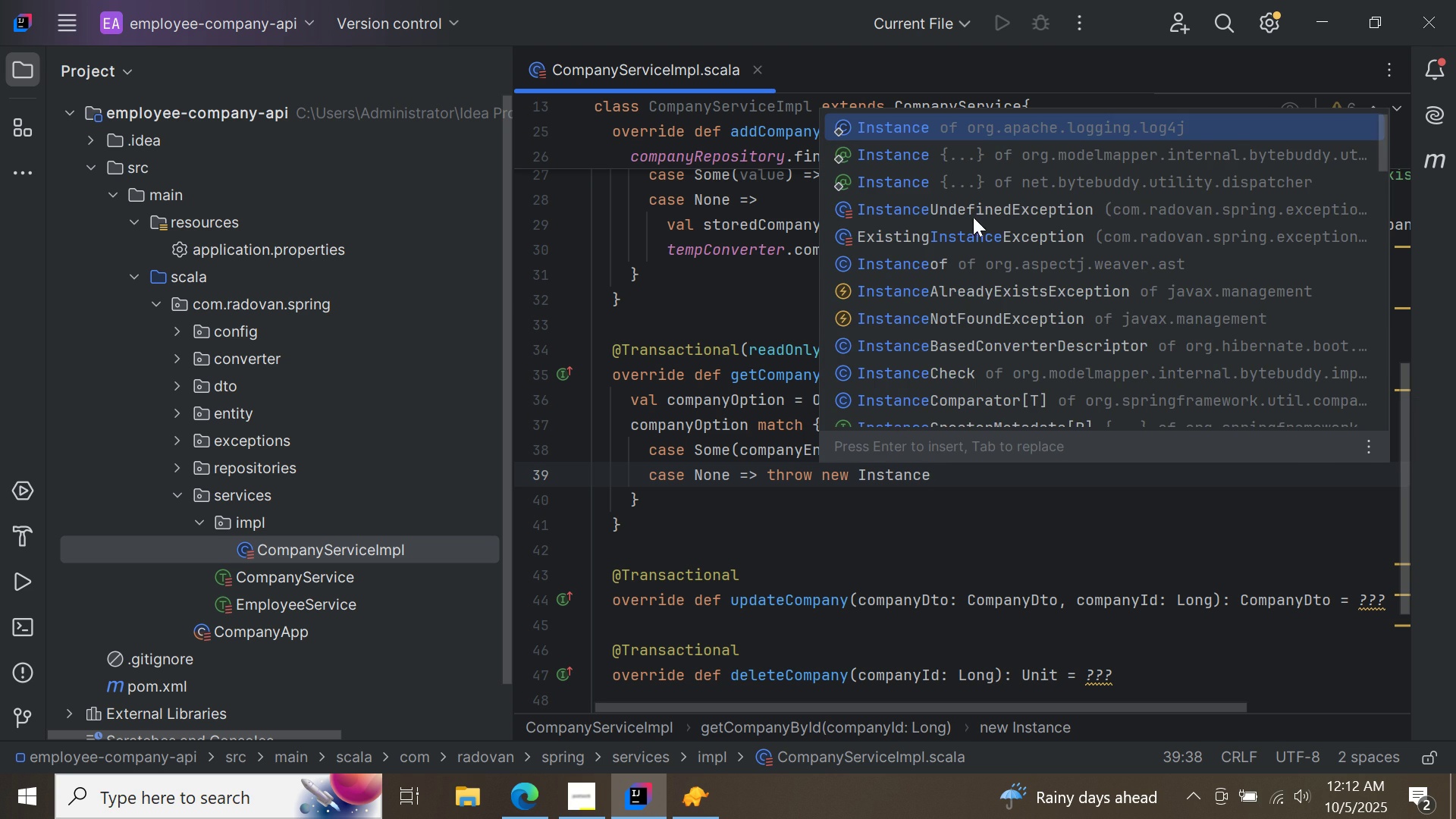 
double_click([975, 212])
 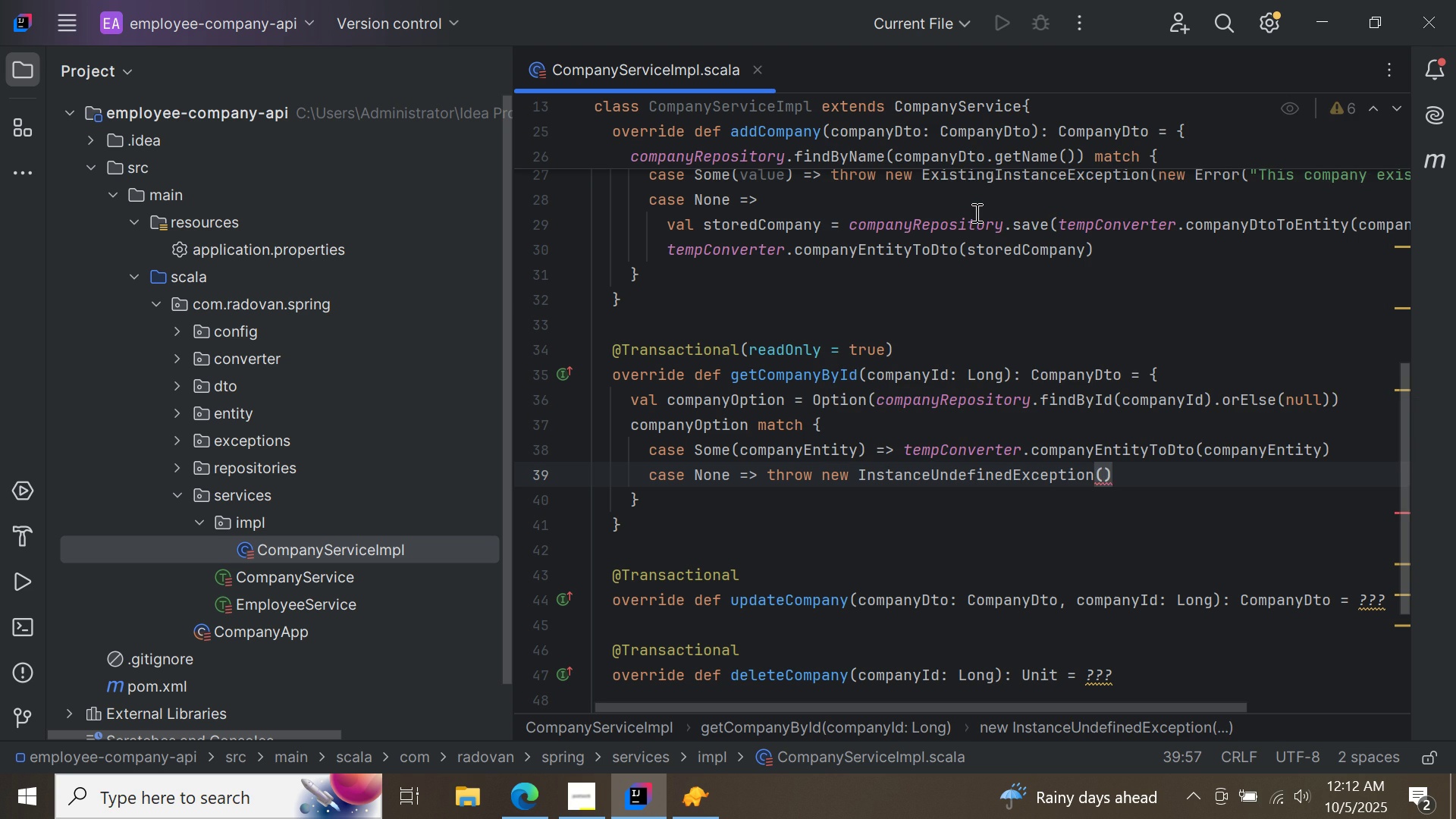 
type(new Error("The company has not been found!)